 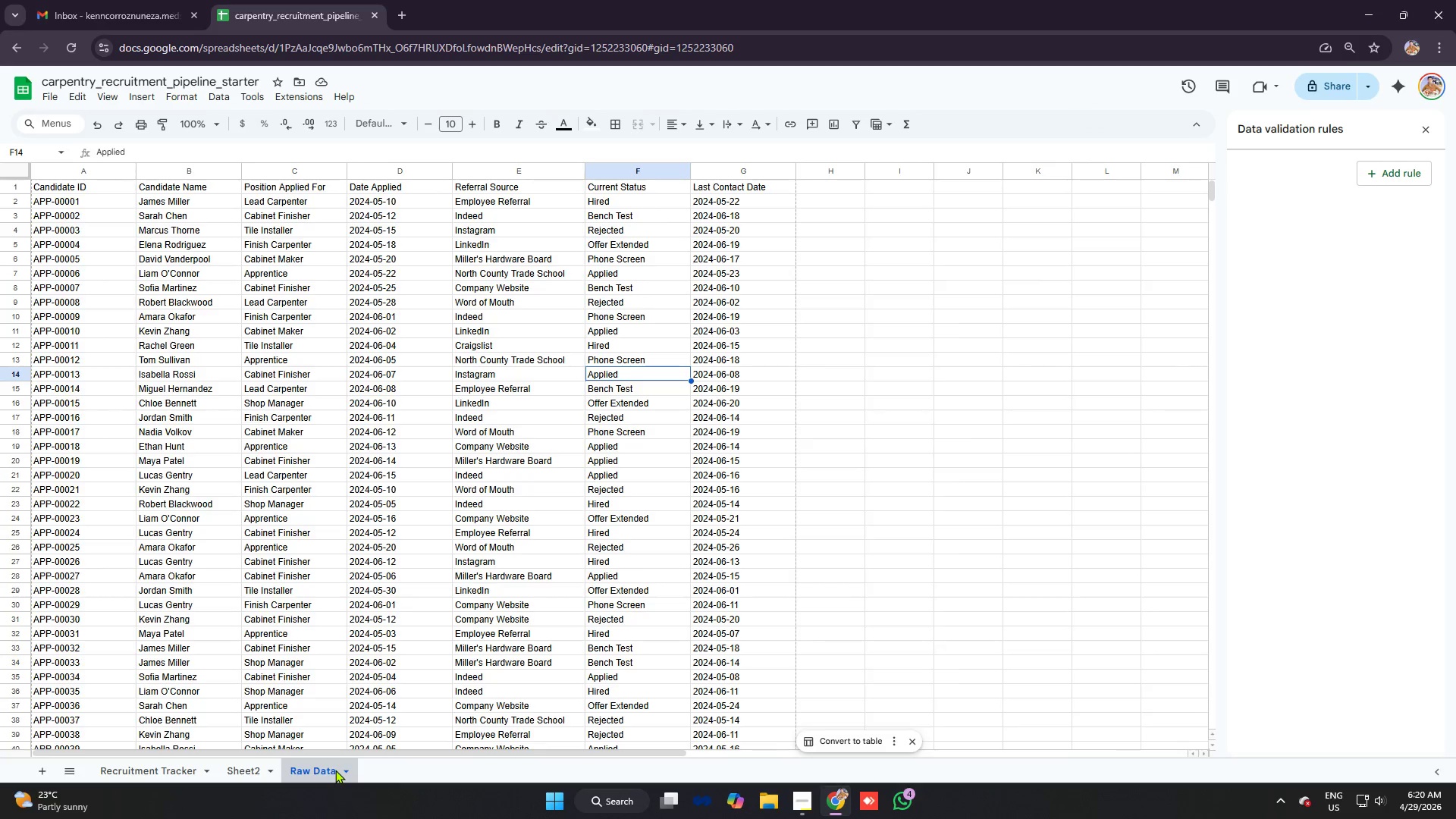 
left_click([347, 768])
 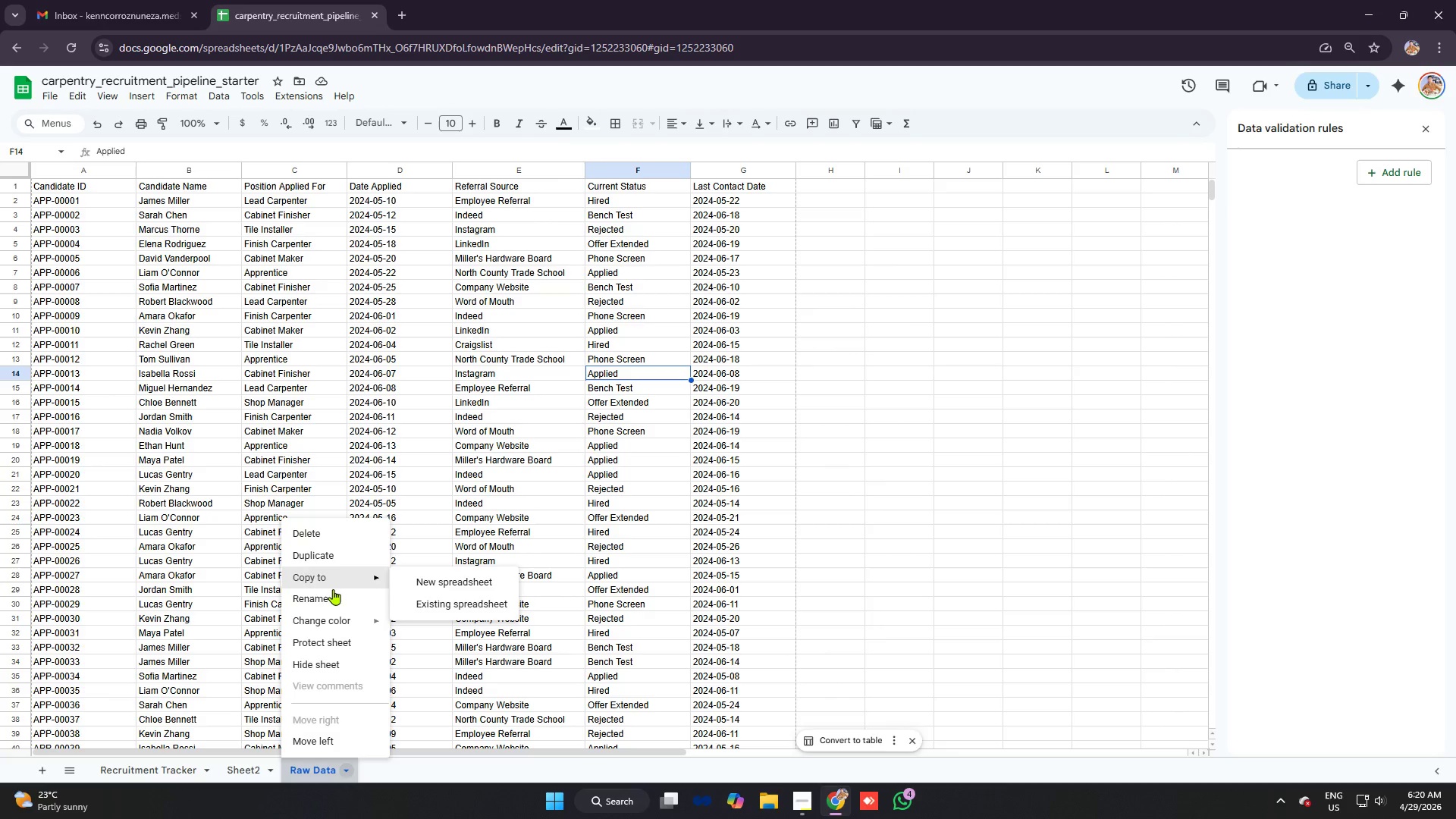 
left_click([334, 600])
 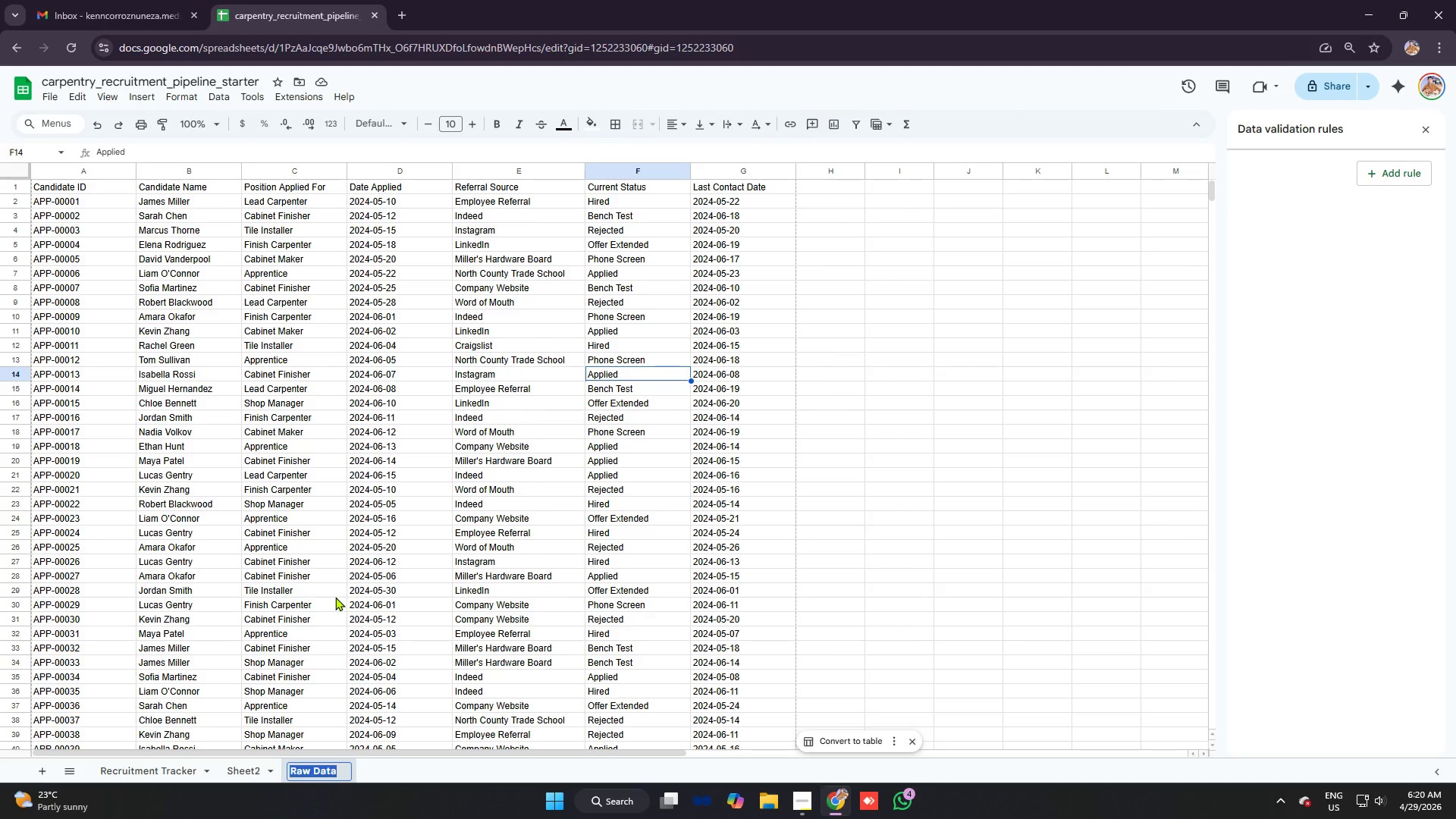 
type(VISUAL )
key(Backspace)
key(Backspace)
key(Backspace)
key(Backspace)
key(Backspace)
key(Backspace)
key(Backspace)
type(Visual Dashboard)
 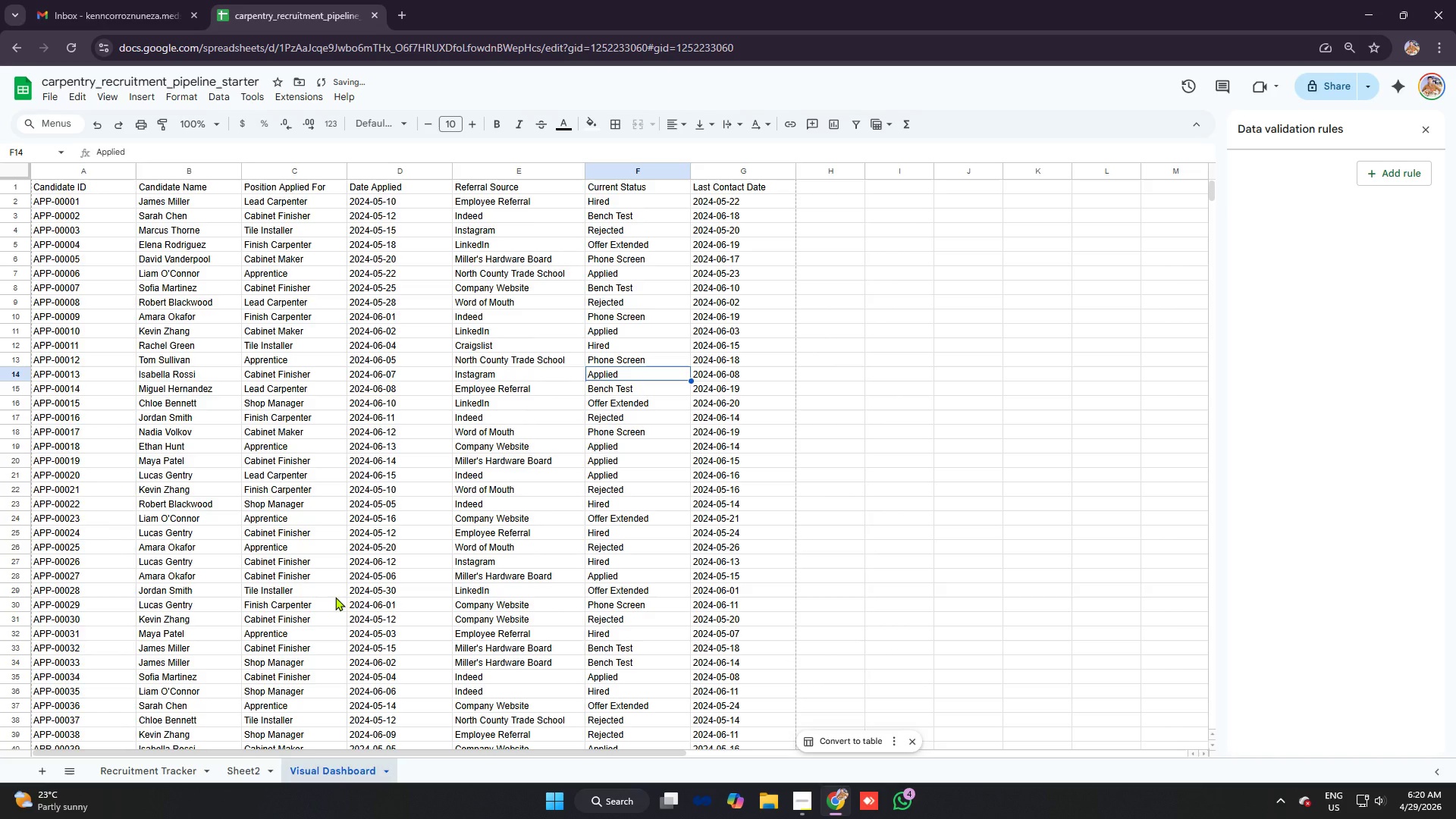 